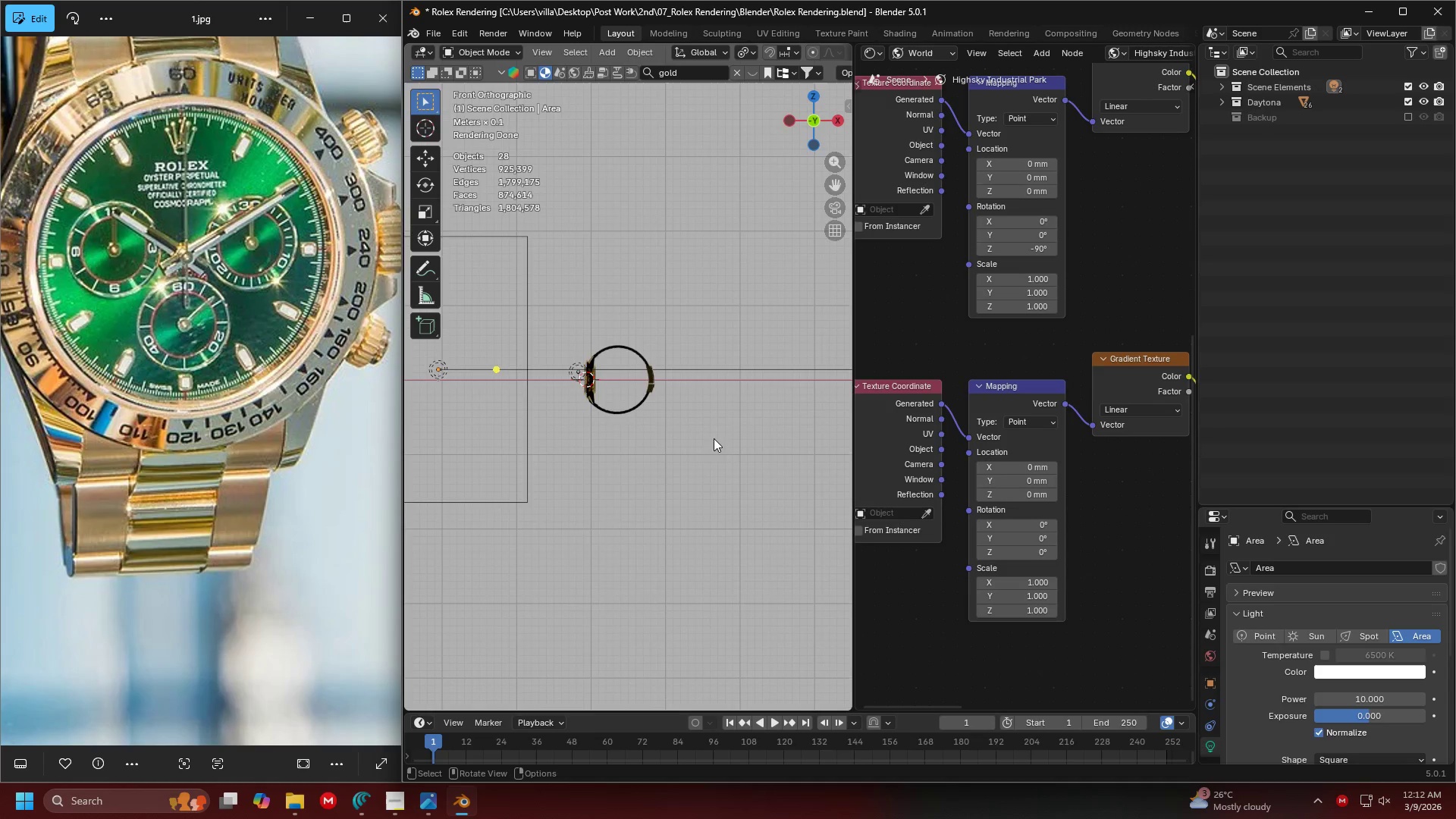 
scroll: coordinate [746, 436], scroll_direction: down, amount: 13.0
 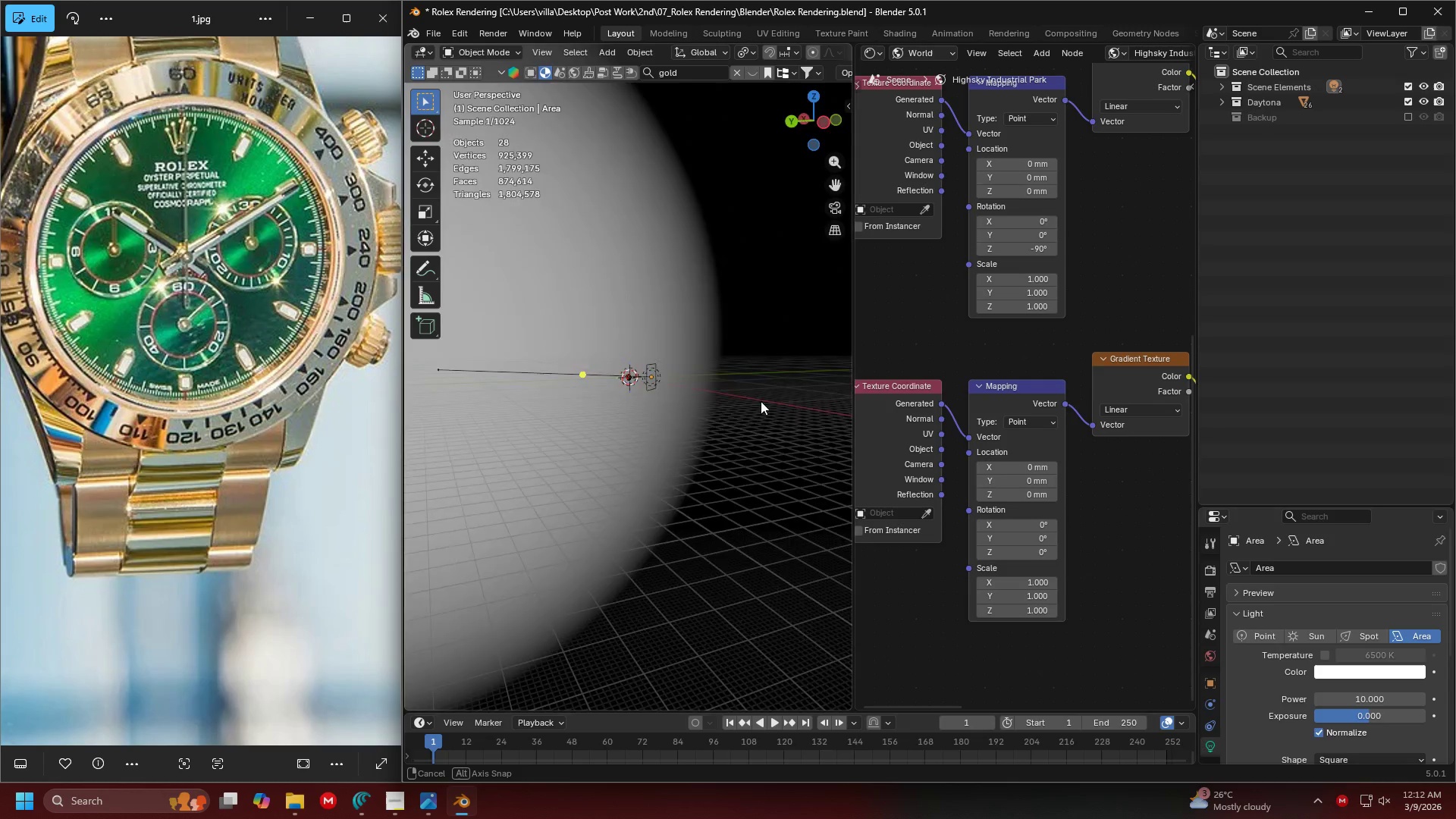 
key(1)
 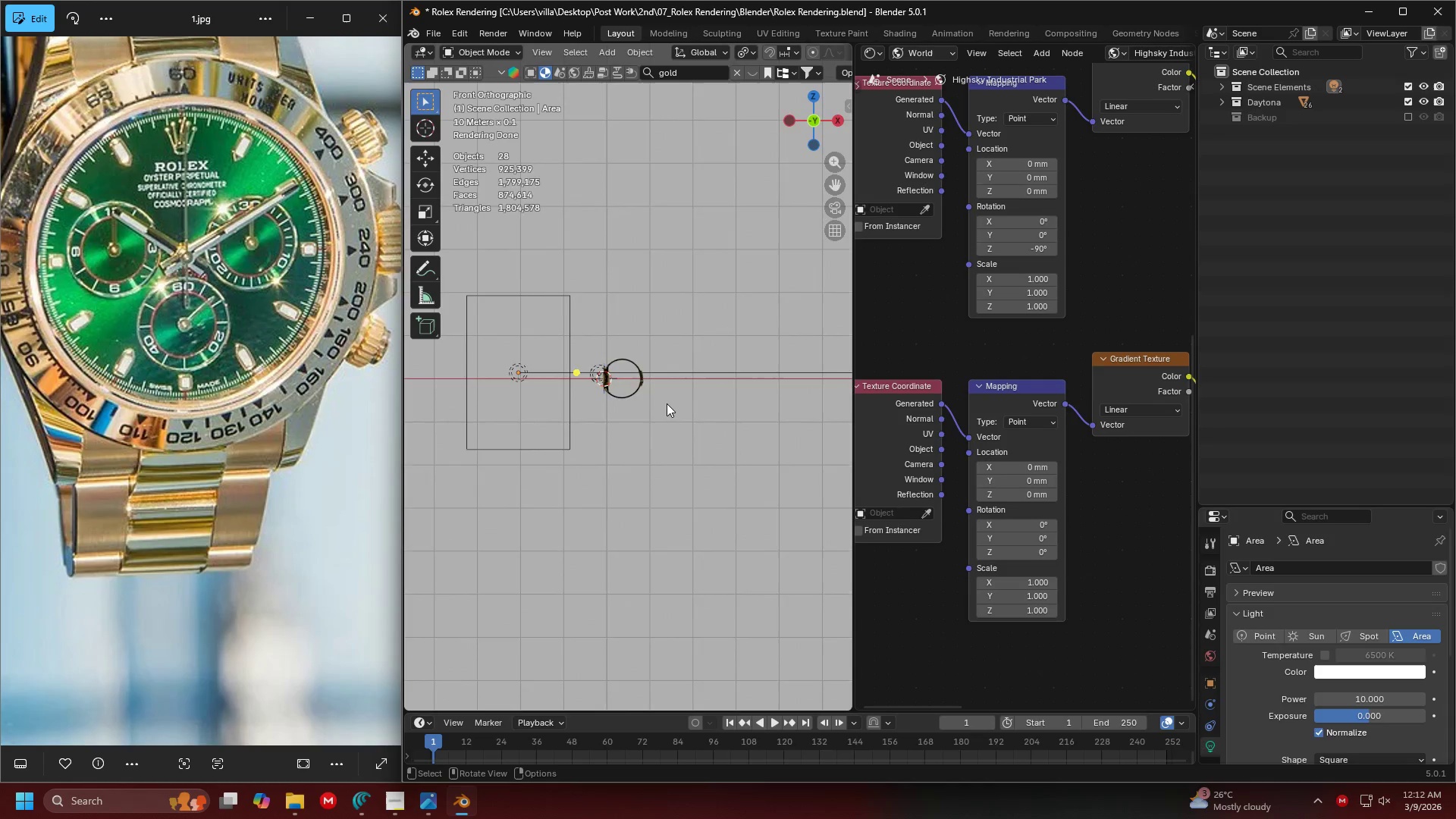 
scroll: coordinate [667, 403], scroll_direction: up, amount: 11.0
 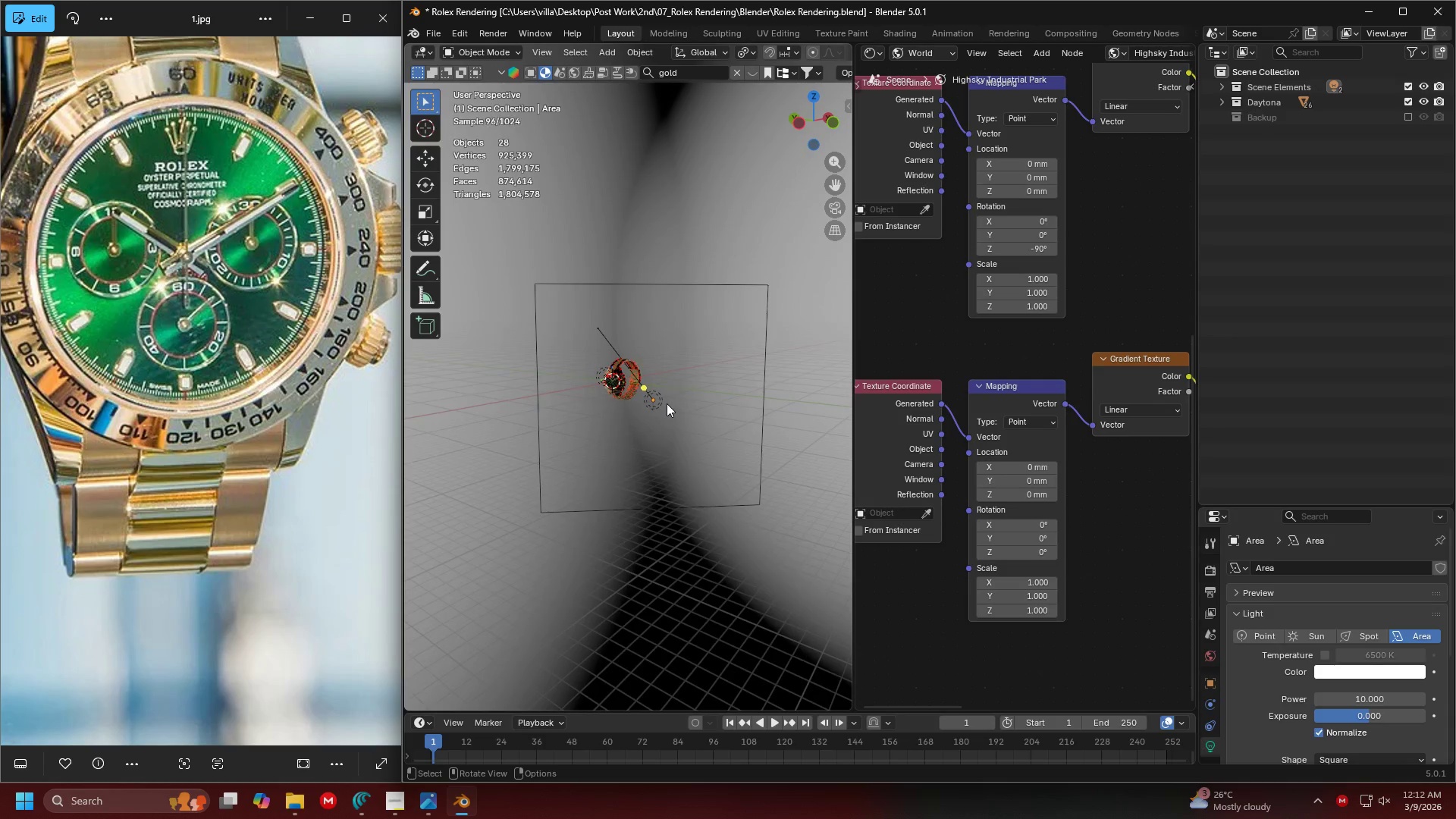 
type(ar)
 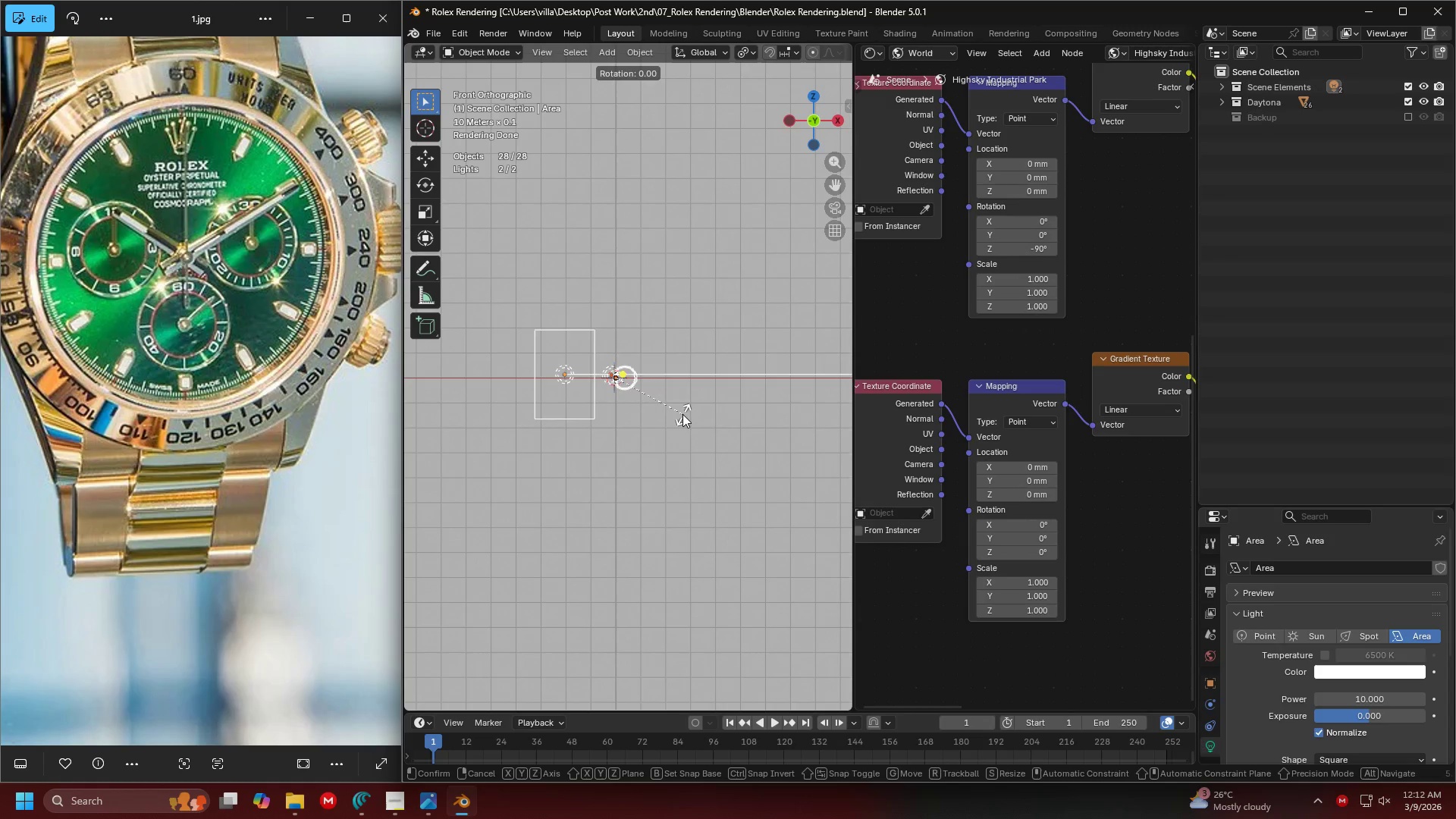 
scroll: coordinate [649, 400], scroll_direction: down, amount: 3.0
 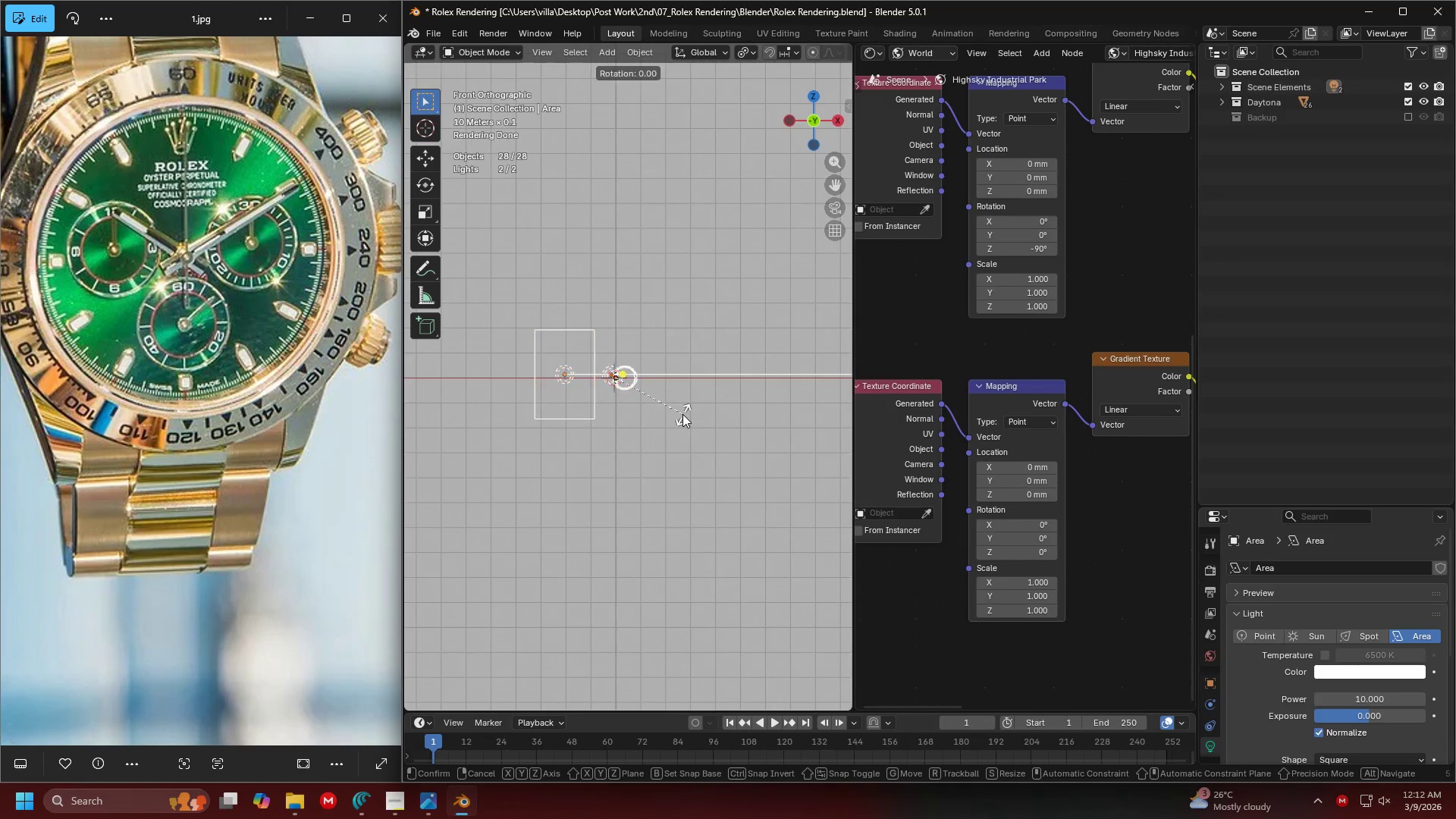 
key(Escape)
 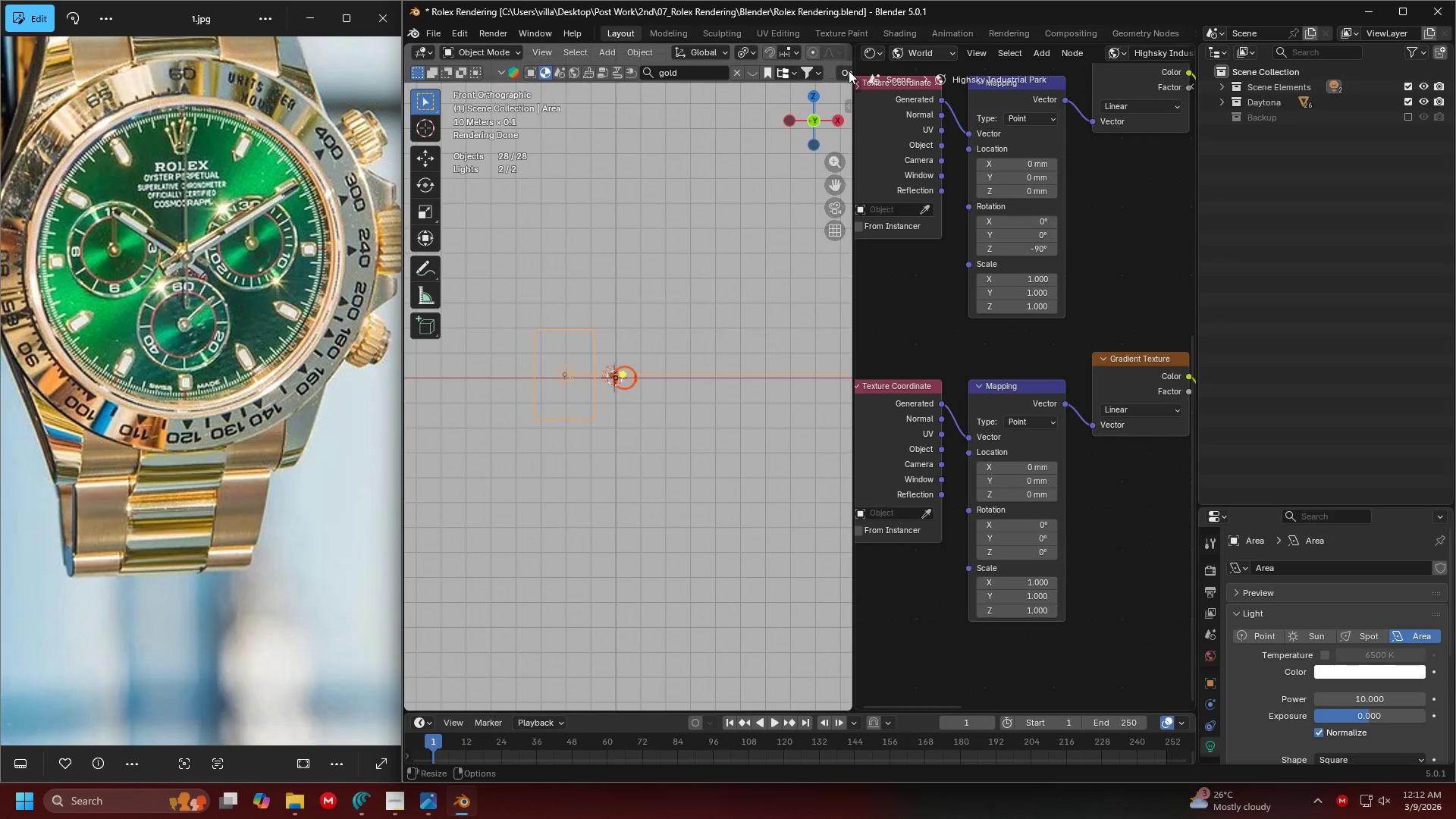 
left_click_drag(start_coordinate=[853, 71], to_coordinate=[1094, 83])
 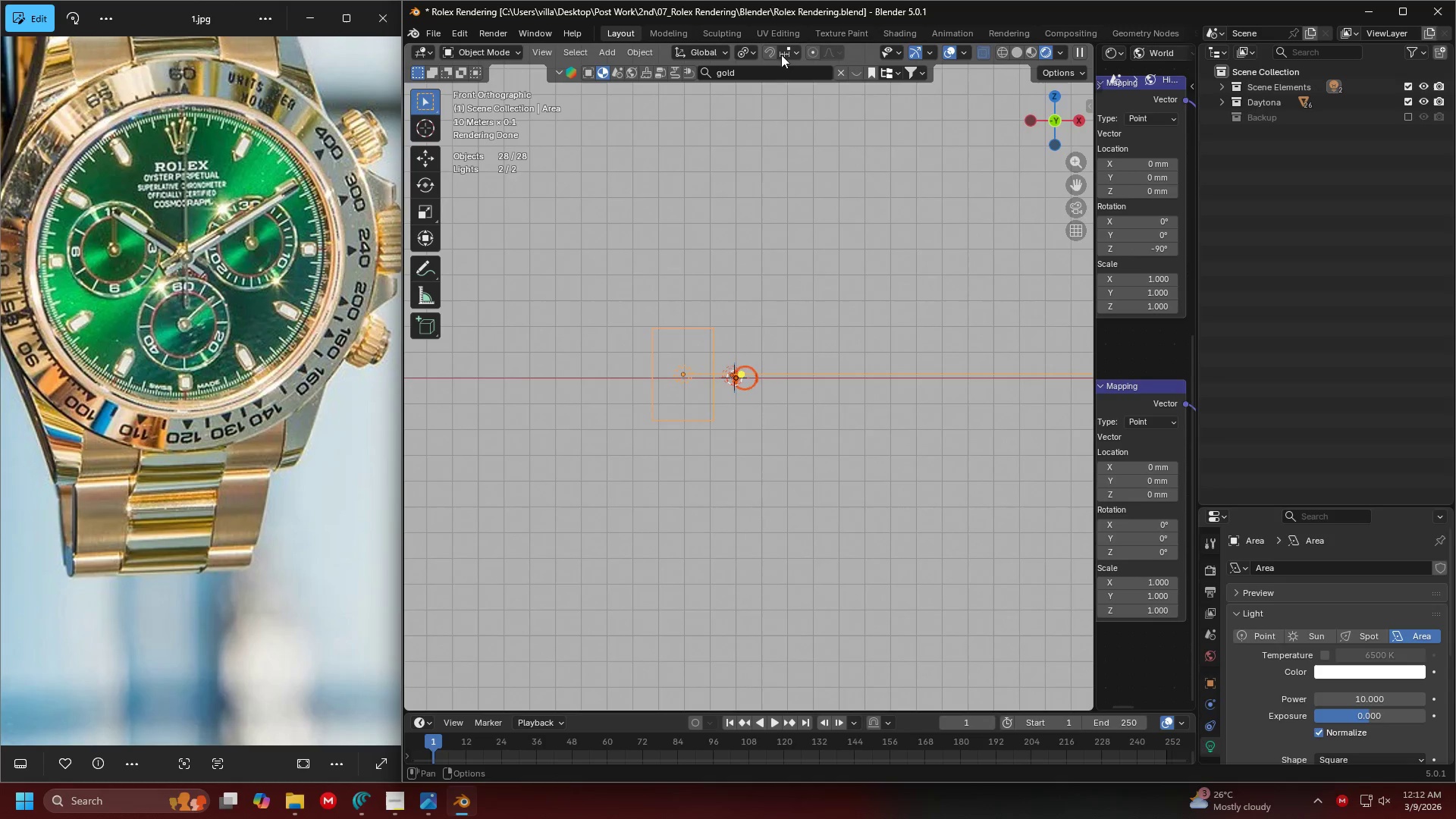 
left_click([752, 56])
 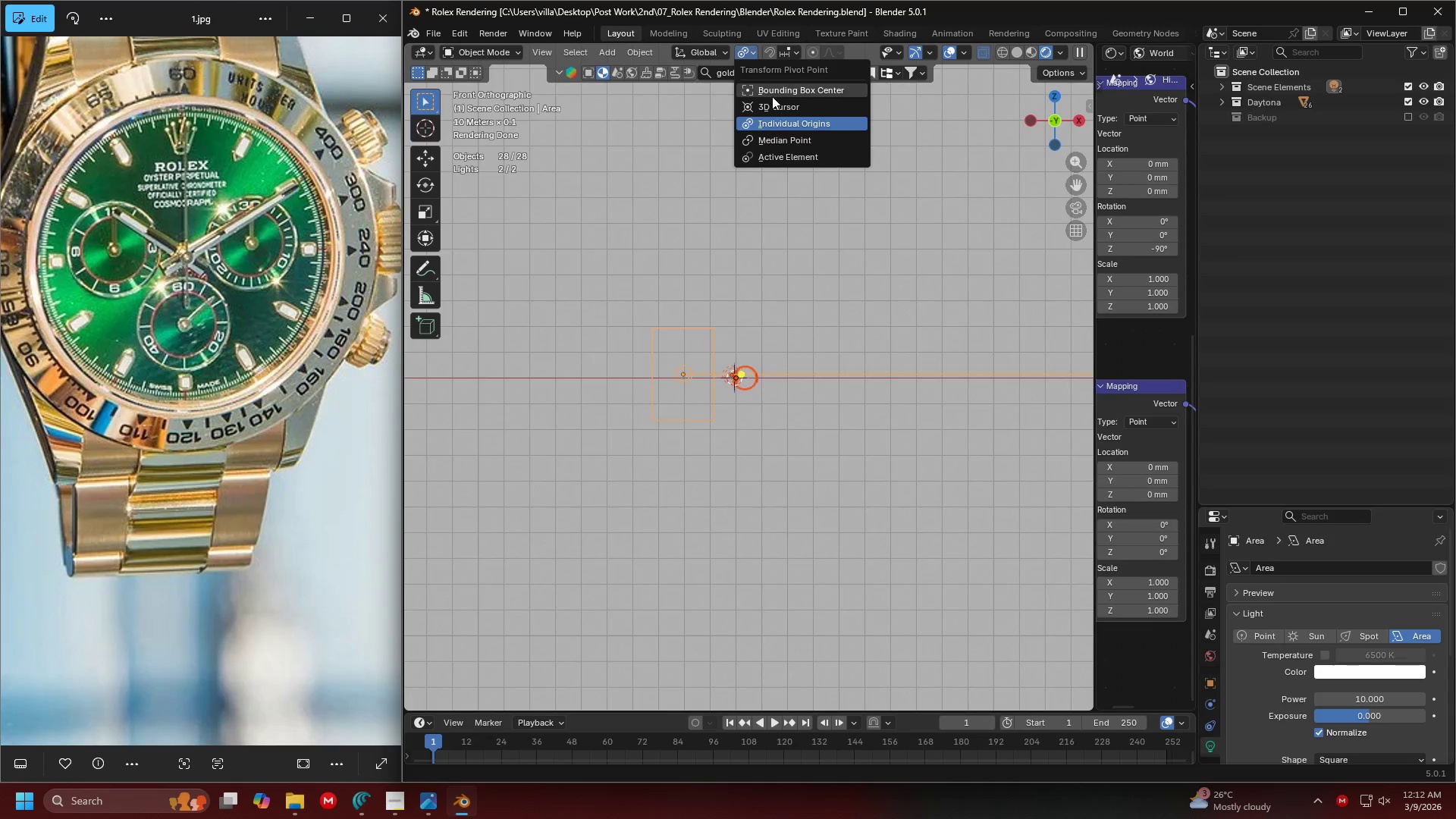 
left_click([774, 99])
 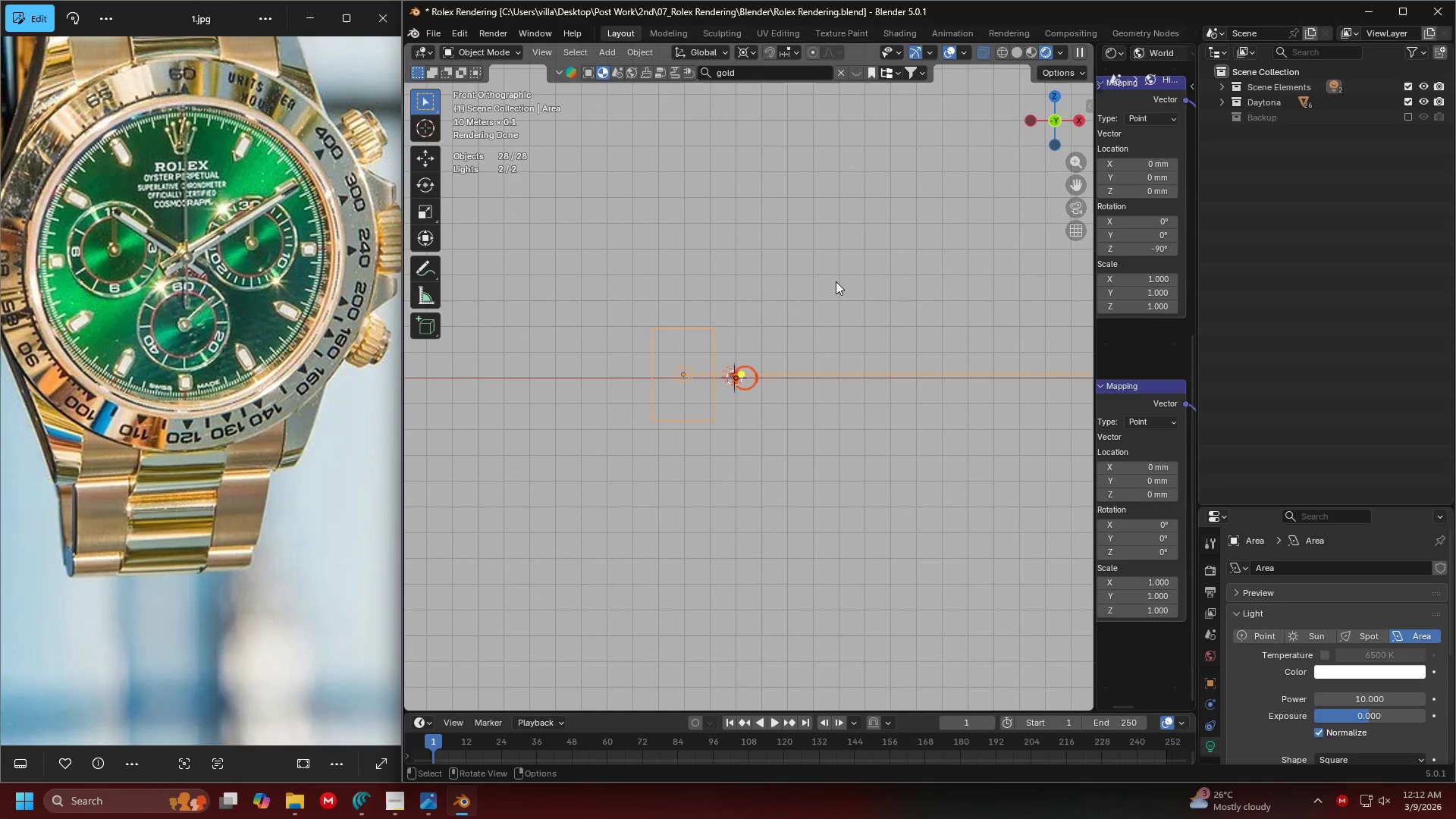 
type(rz90)
 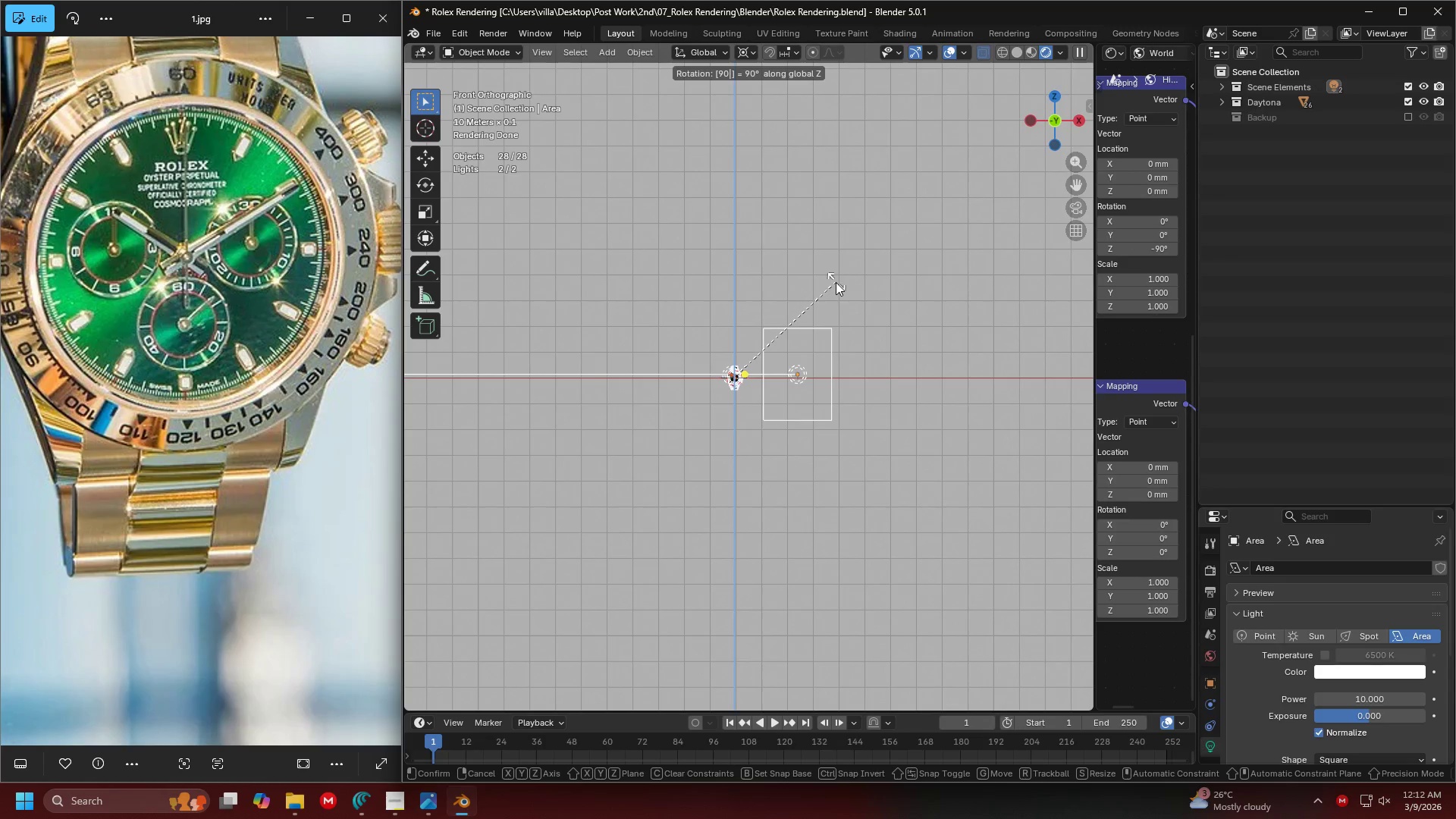 
key(Enter)
 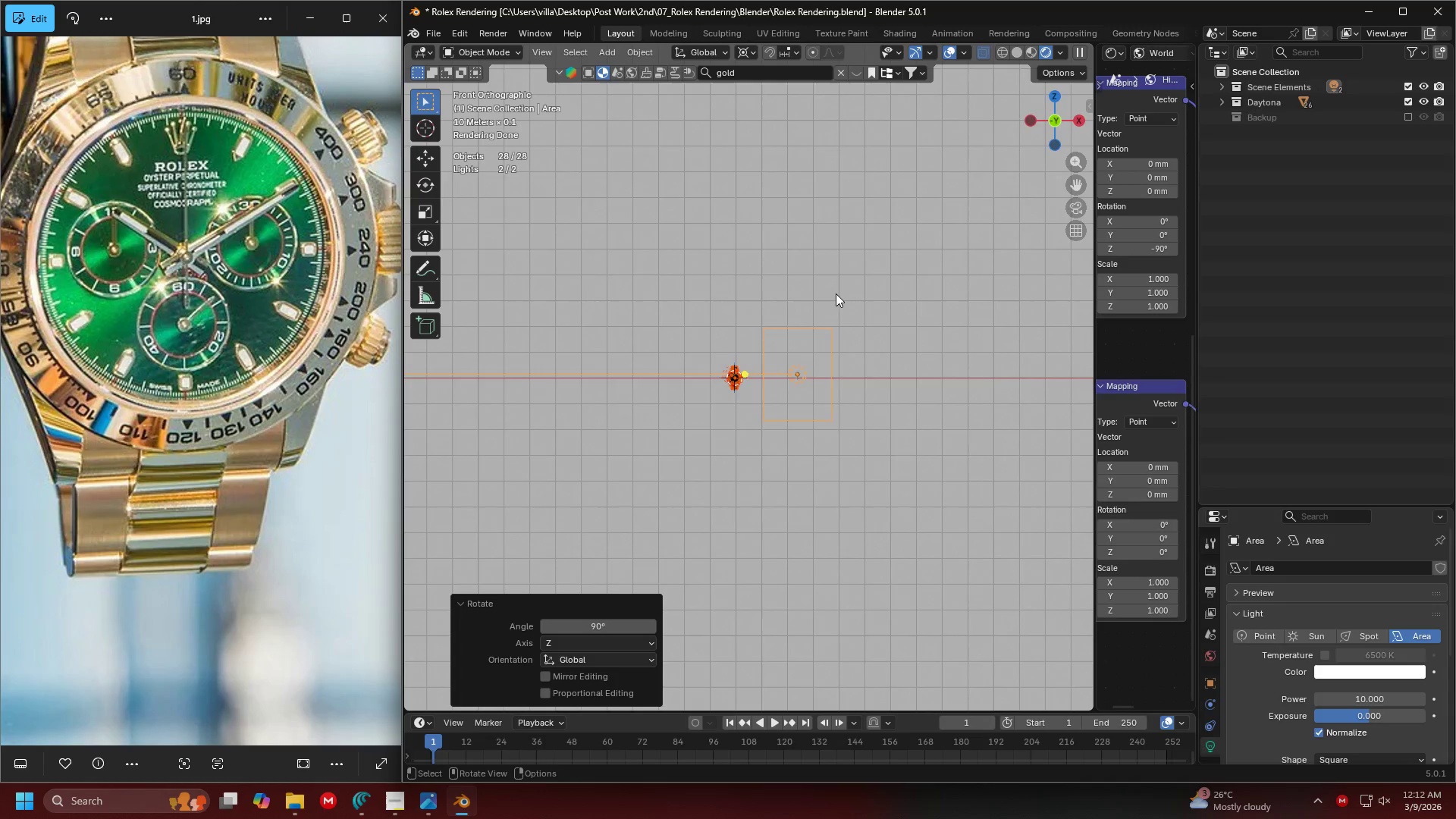 
left_click([742, 373])
 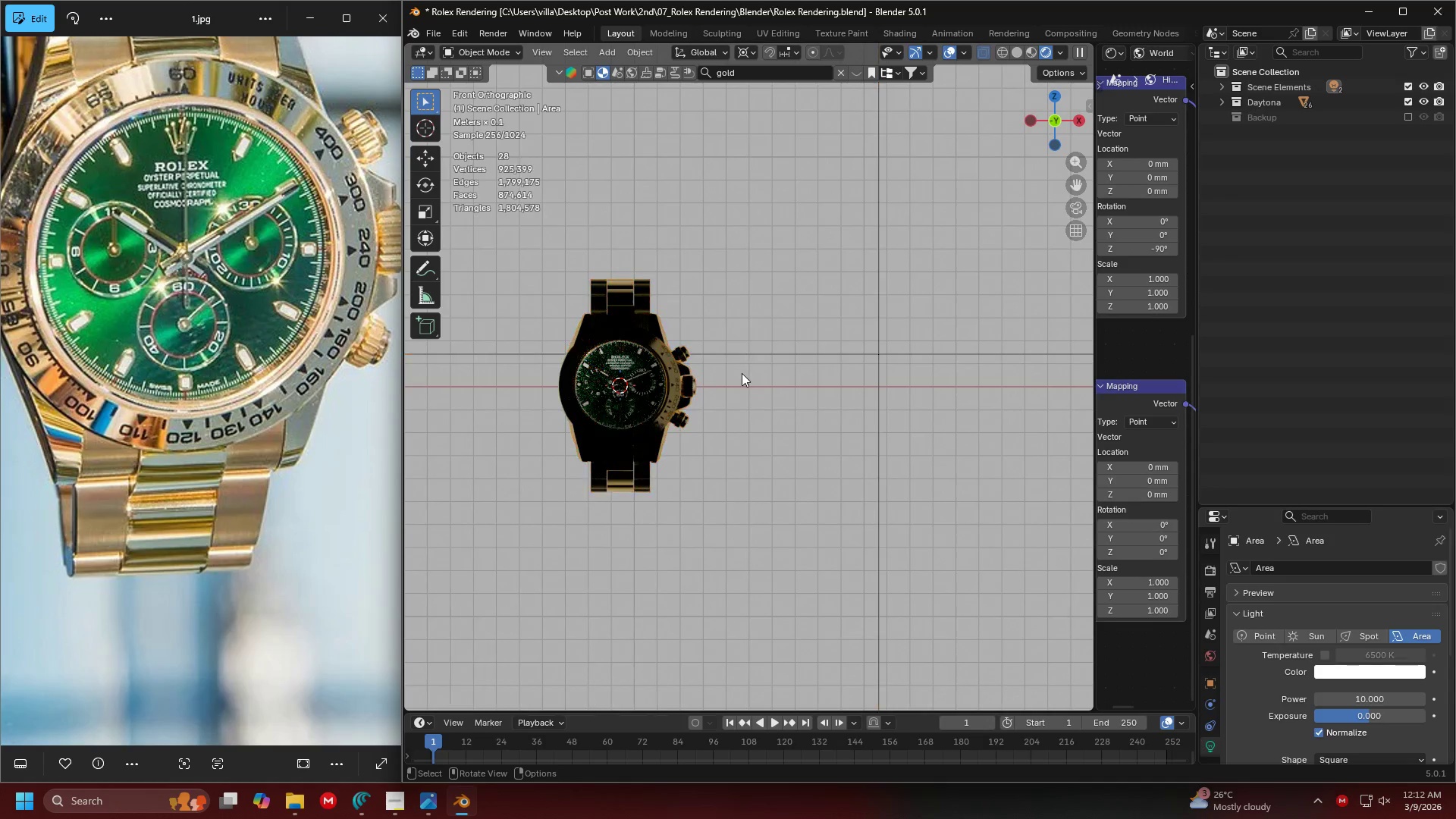 
scroll: coordinate [764, 421], scroll_direction: up, amount: 12.0
 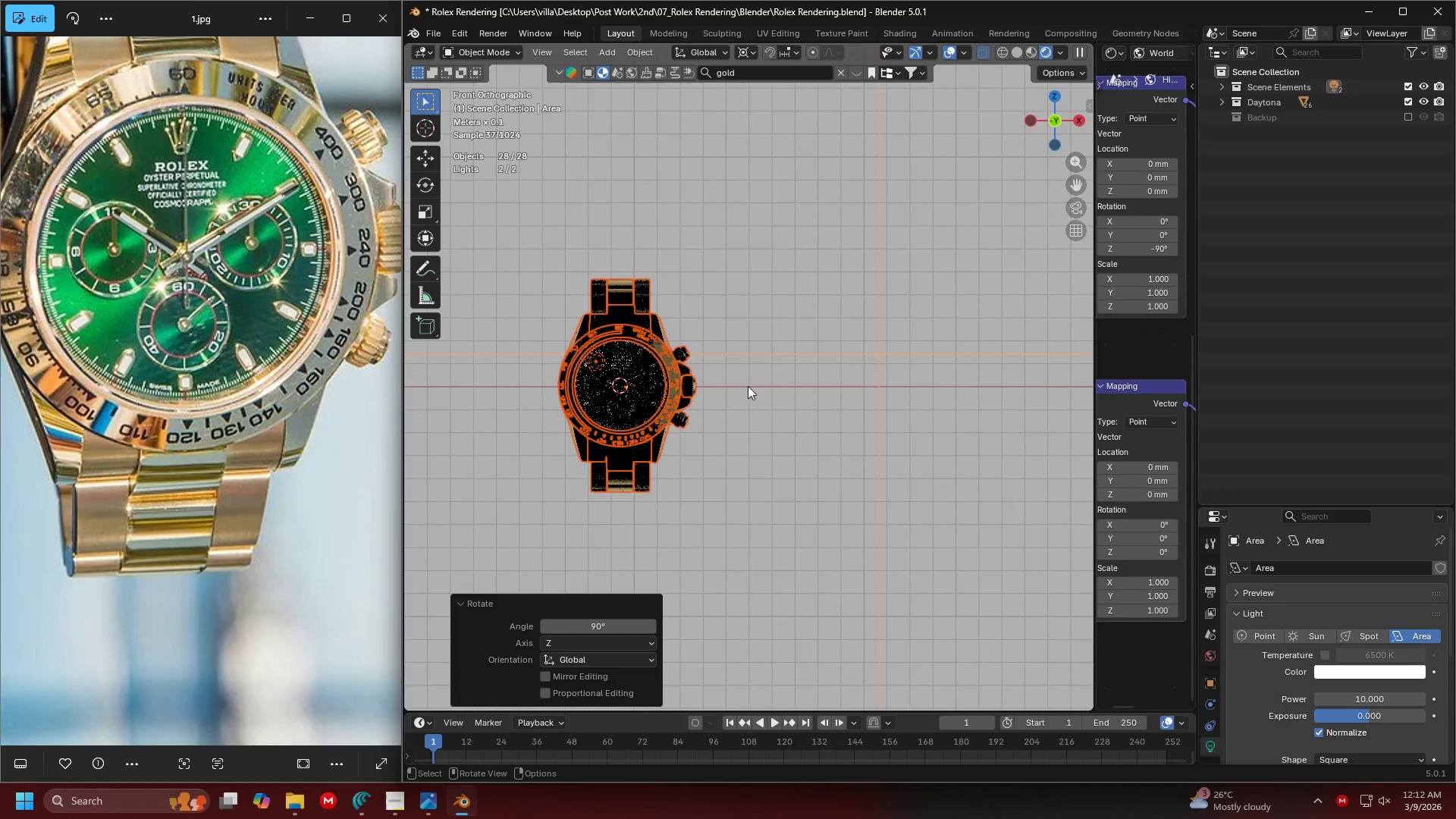 
key(Shift+ShiftLeft)
 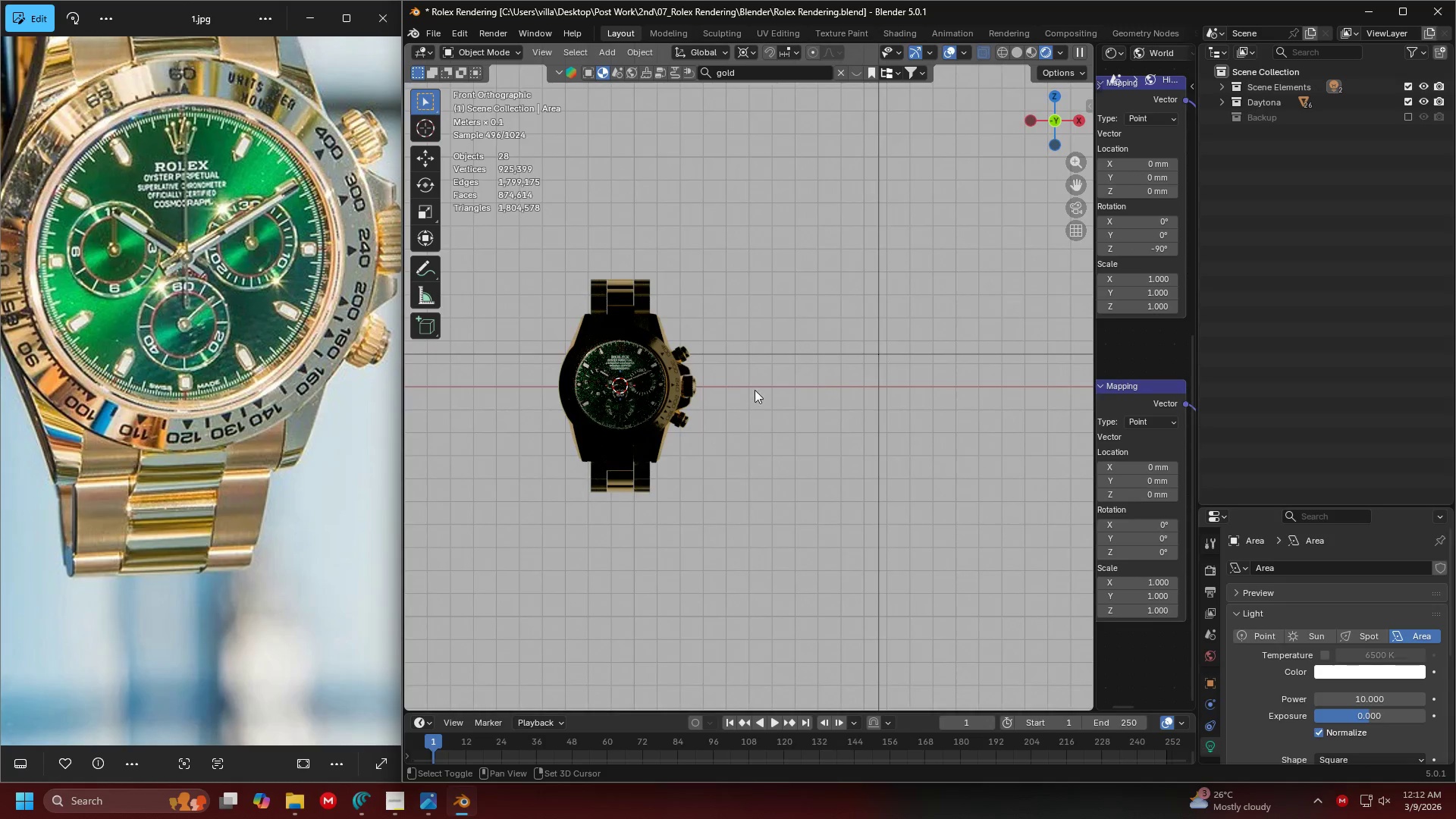 
scroll: coordinate [850, 400], scroll_direction: up, amount: 7.0
 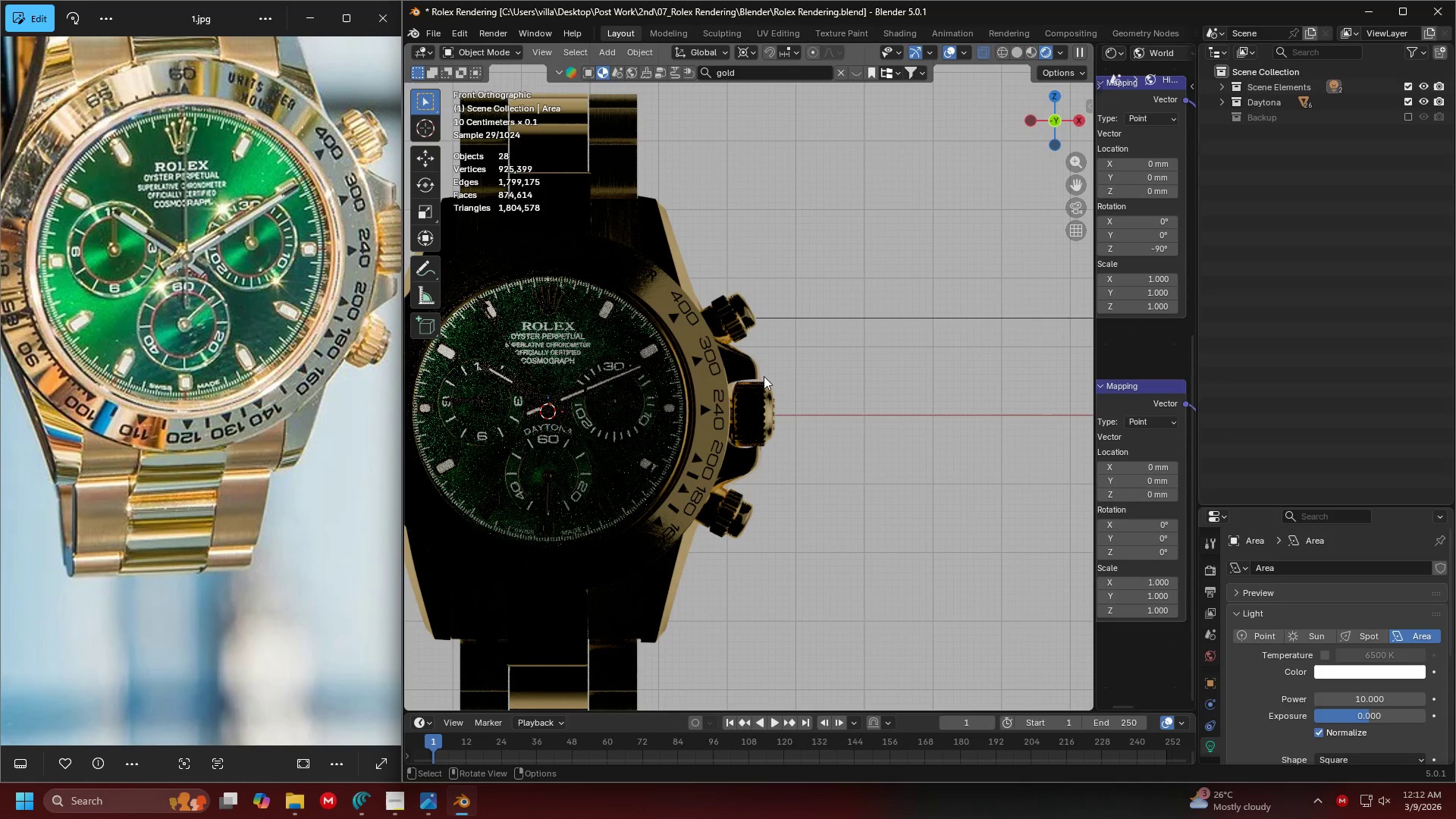 
hold_key(key=ShiftLeft, duration=0.34)
 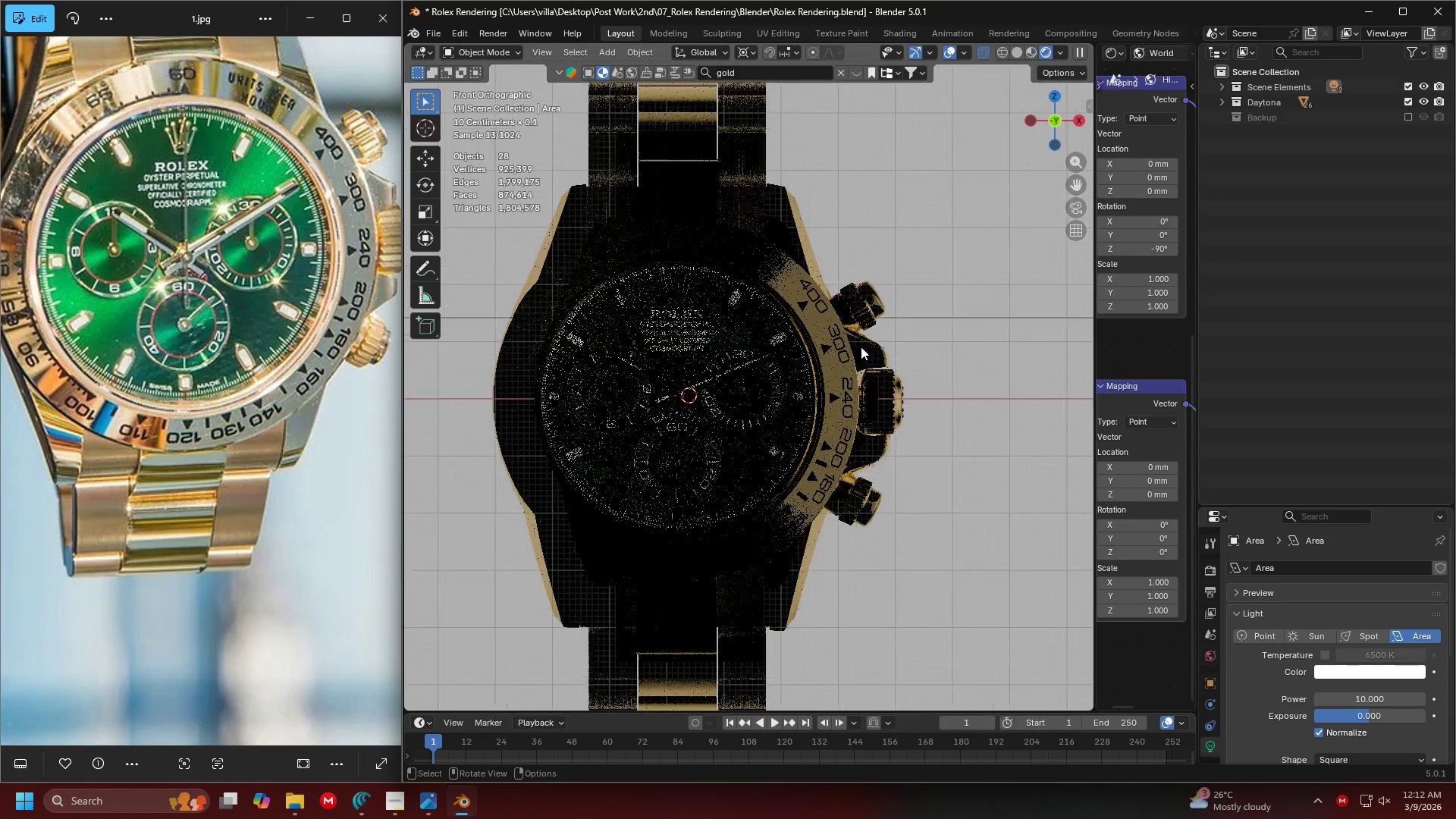 
scroll: coordinate [861, 347], scroll_direction: down, amount: 4.0
 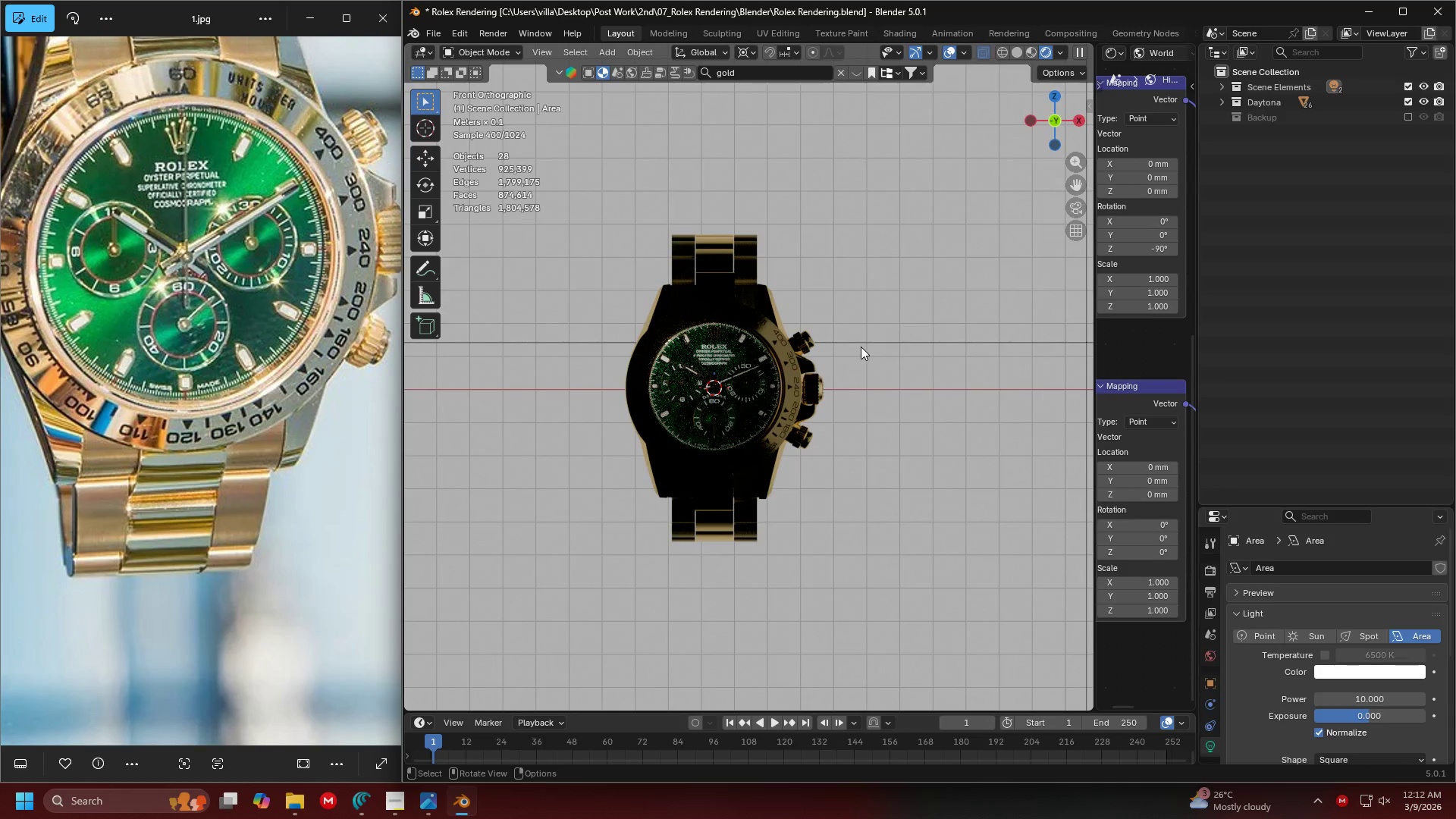 
hold_key(key=ShiftLeft, duration=0.34)
 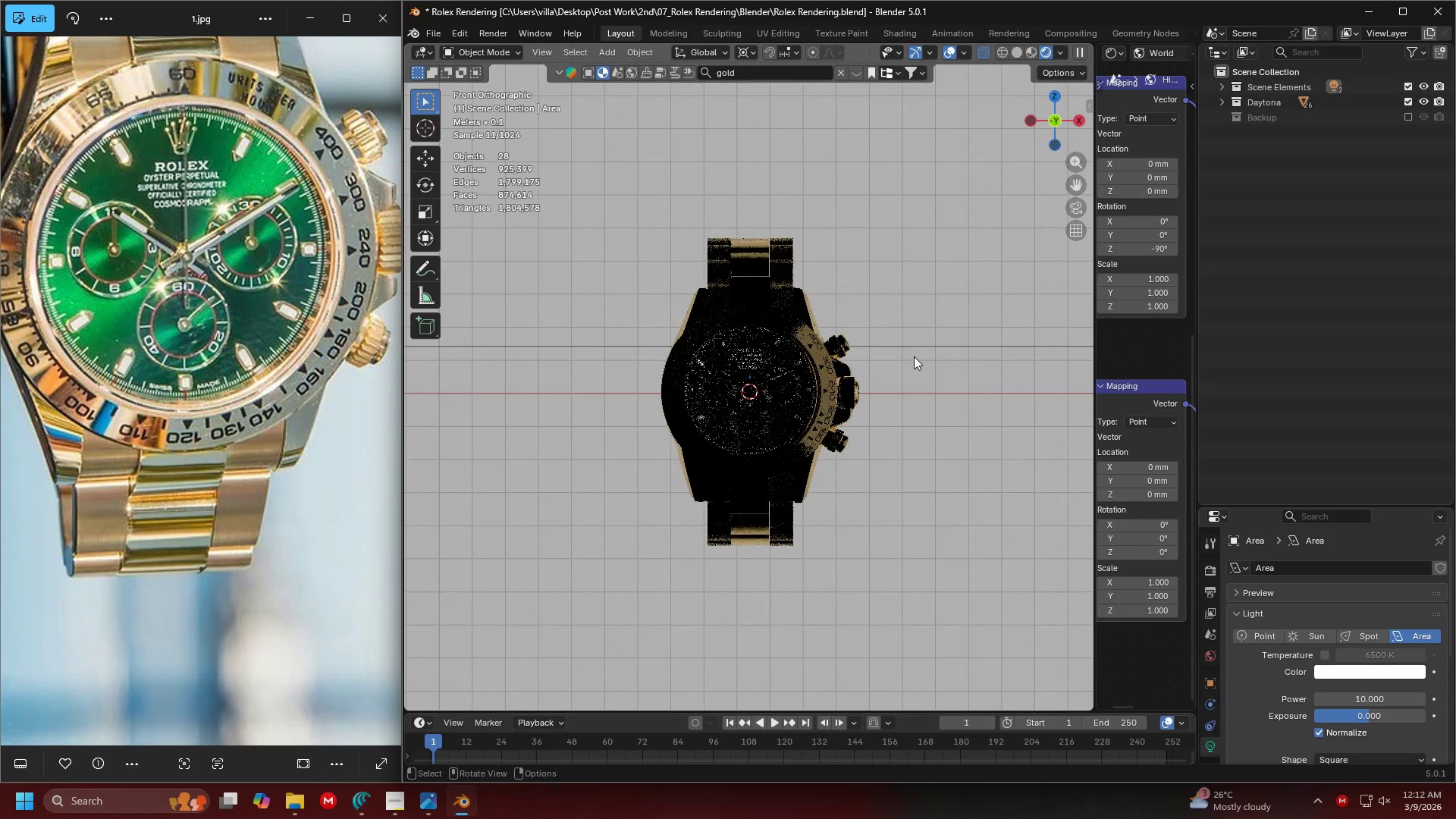 
scroll: coordinate [905, 368], scroll_direction: down, amount: 5.0
 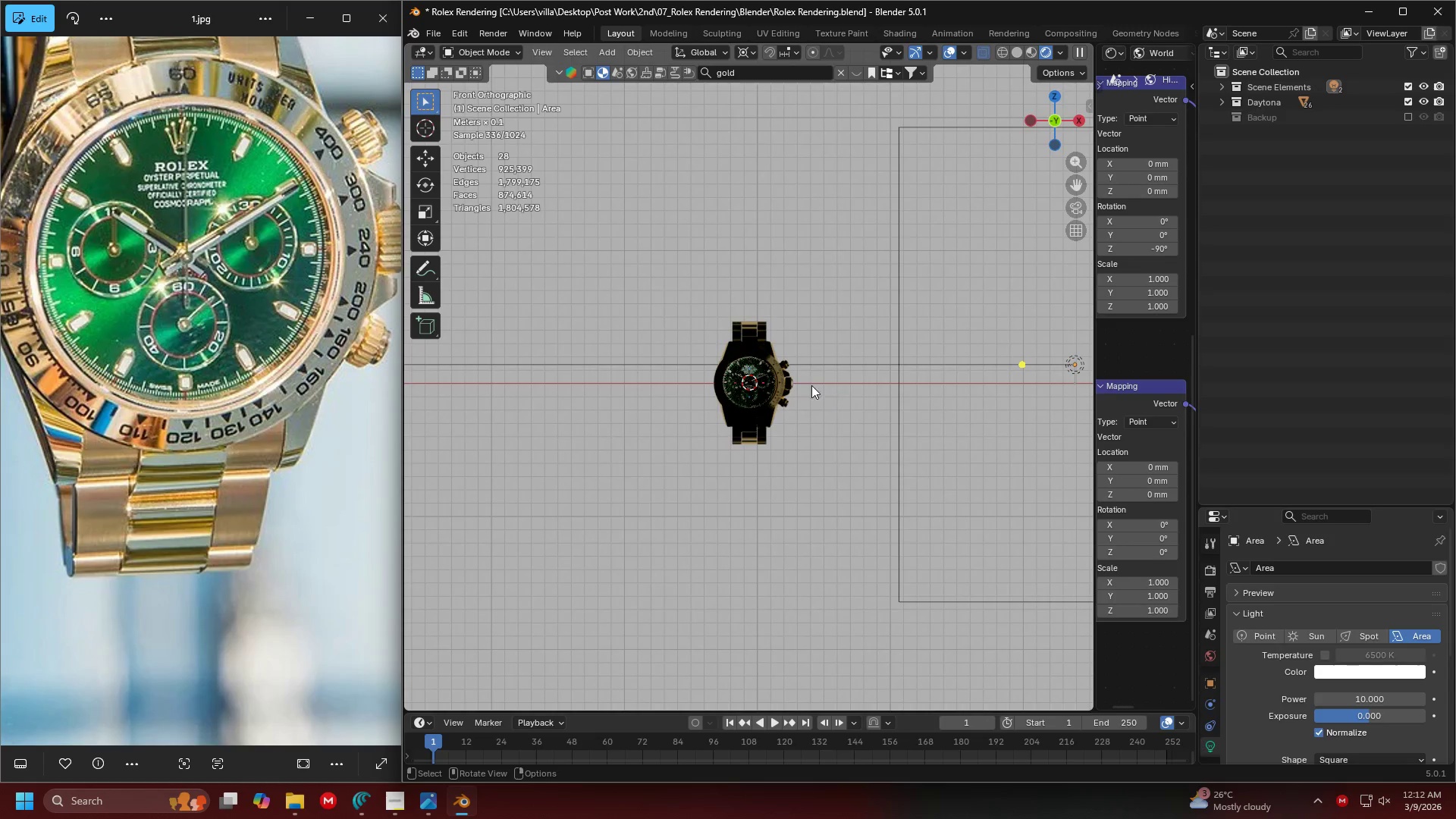 
scroll: coordinate [807, 384], scroll_direction: up, amount: 5.0
 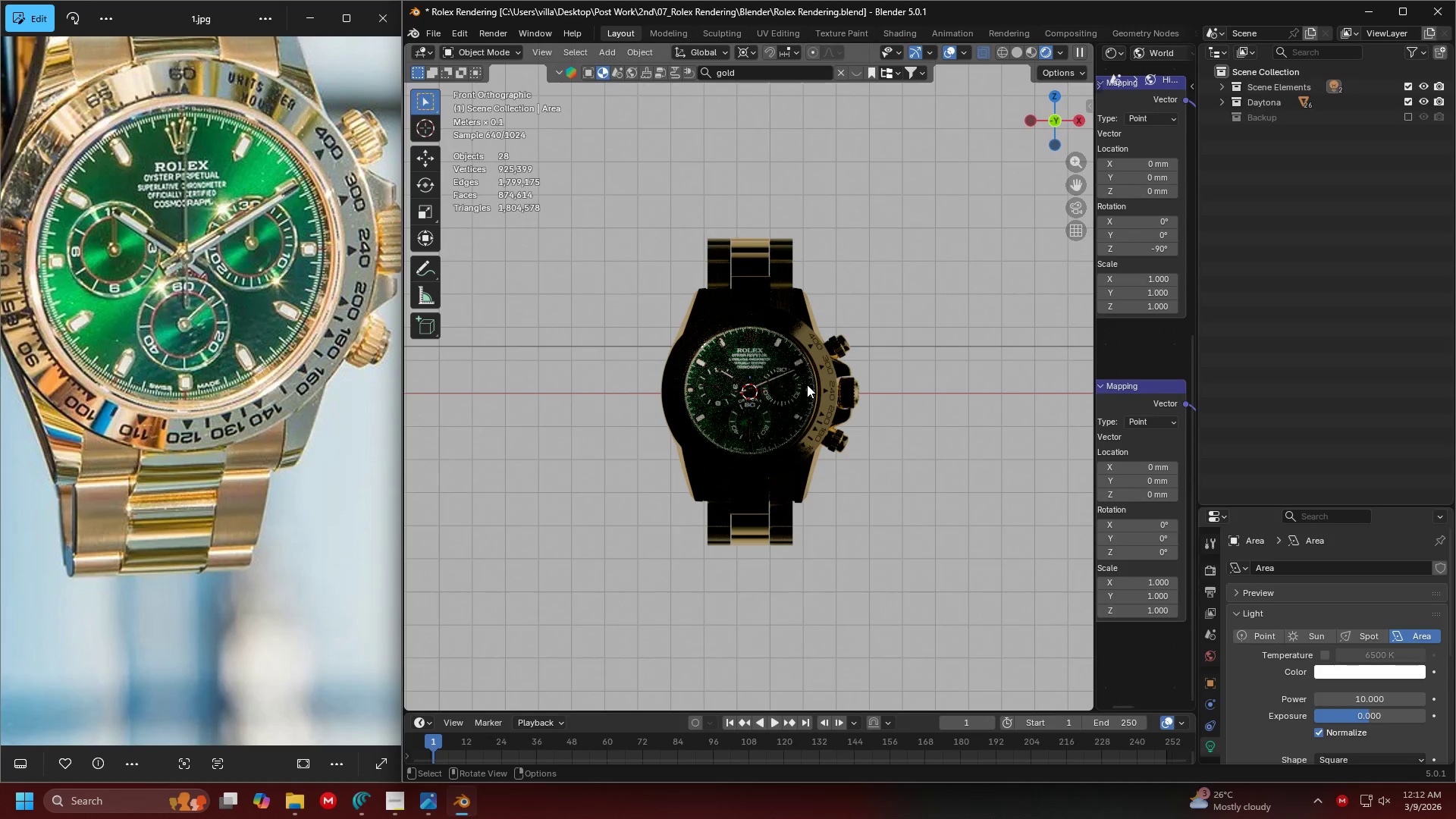 
key(Shift+ShiftLeft)
 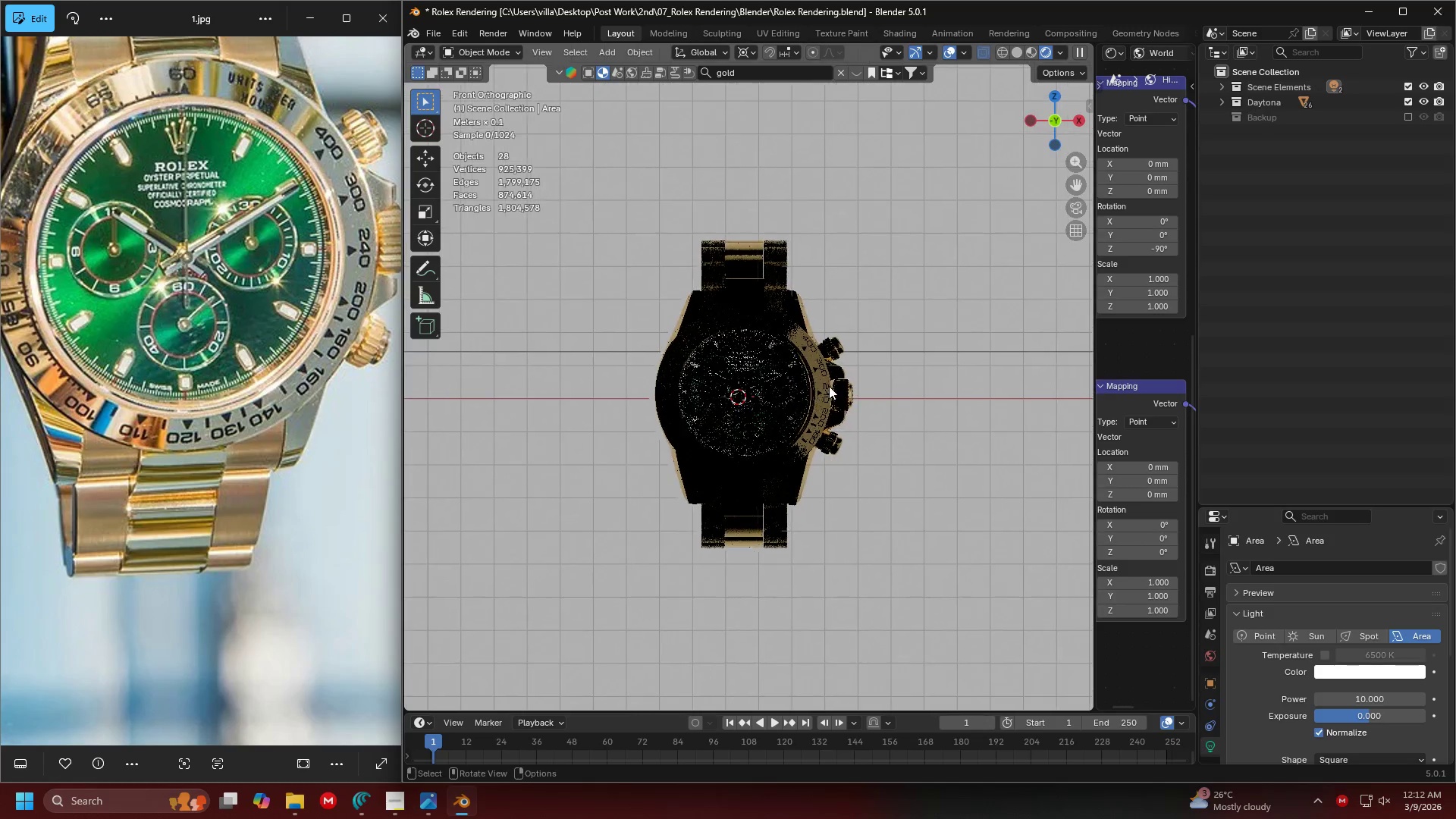 
key(Control+S)
 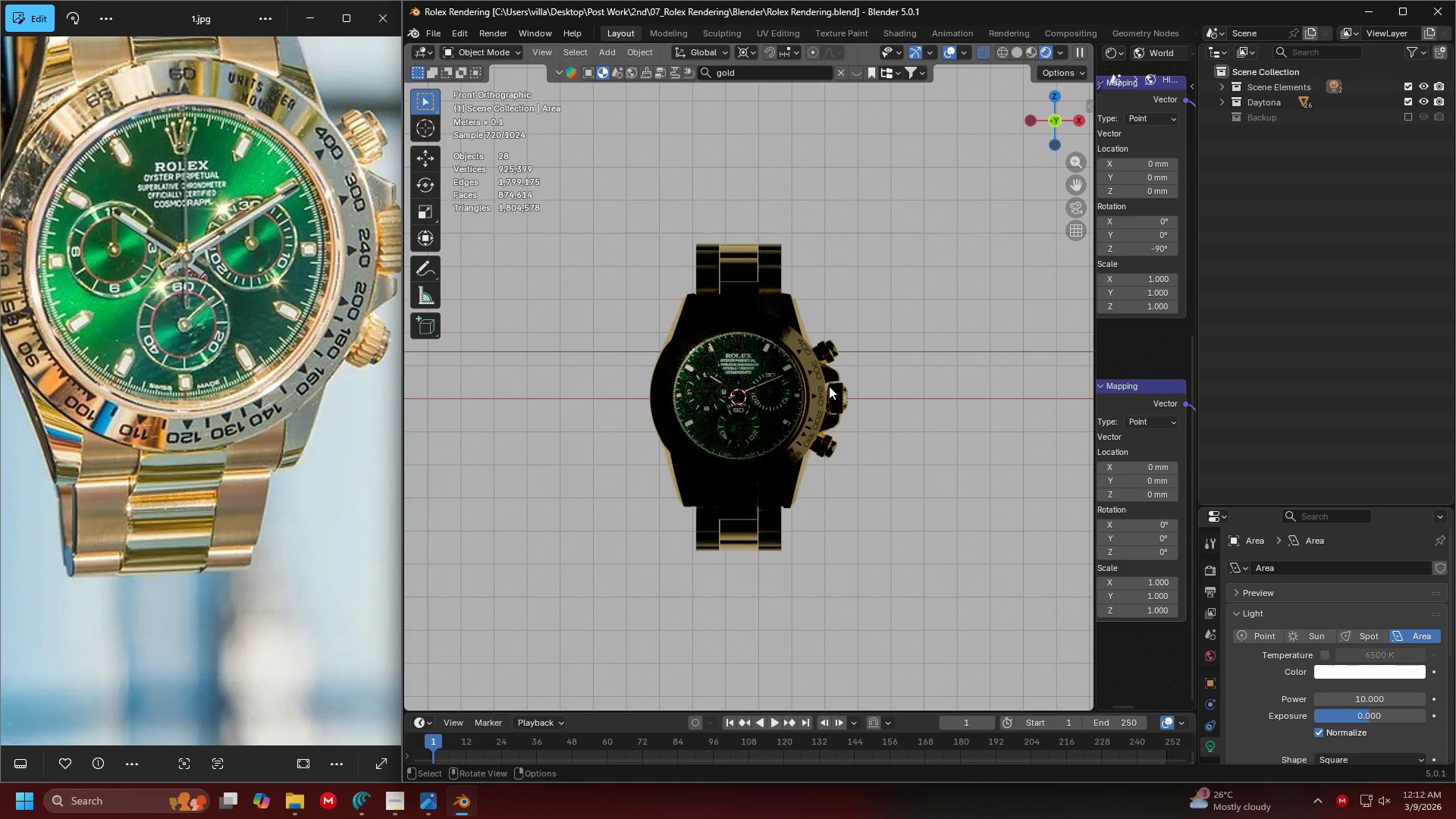 
key(Alt+AltLeft)
 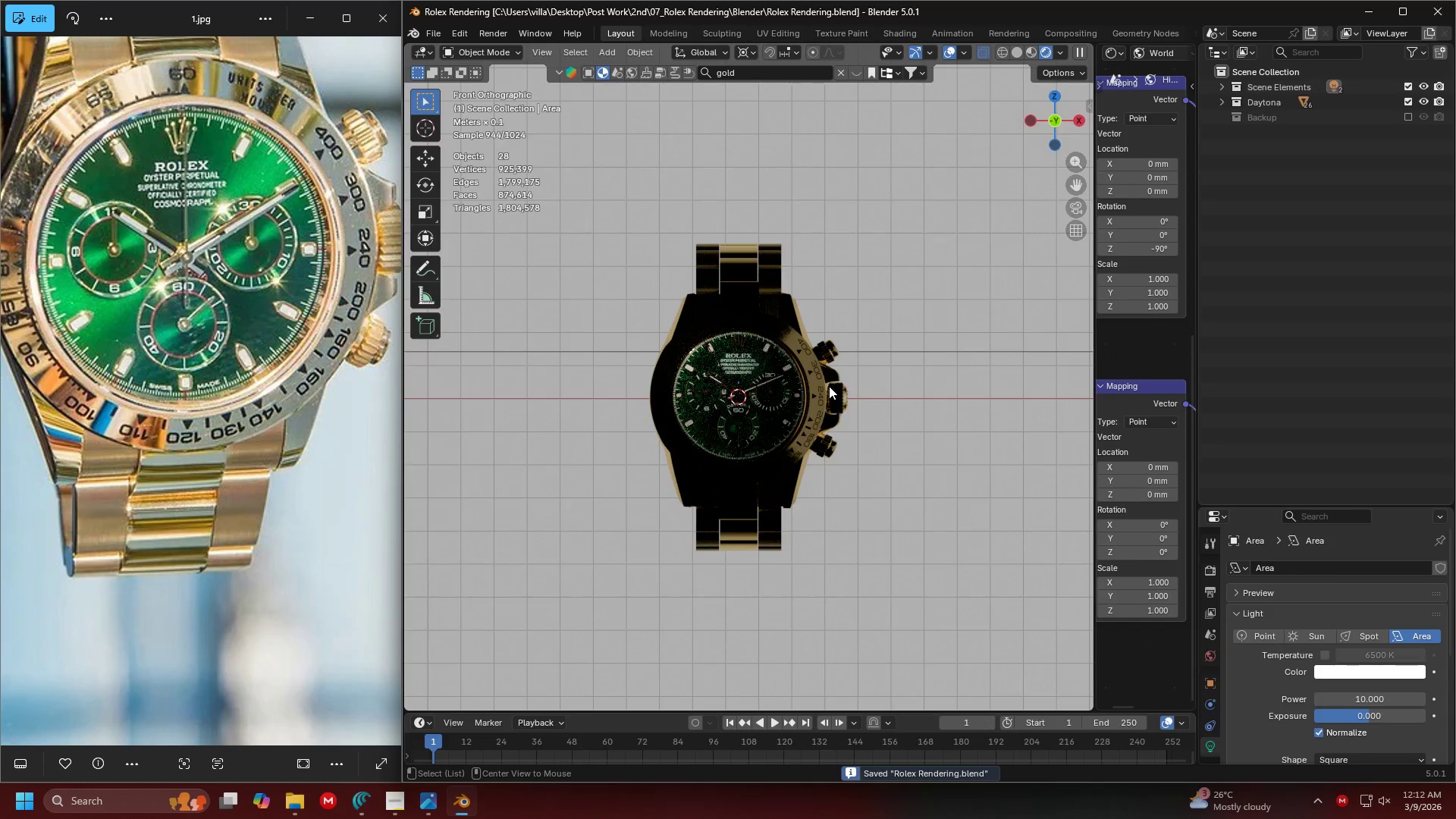 
key(Alt+Tab)
 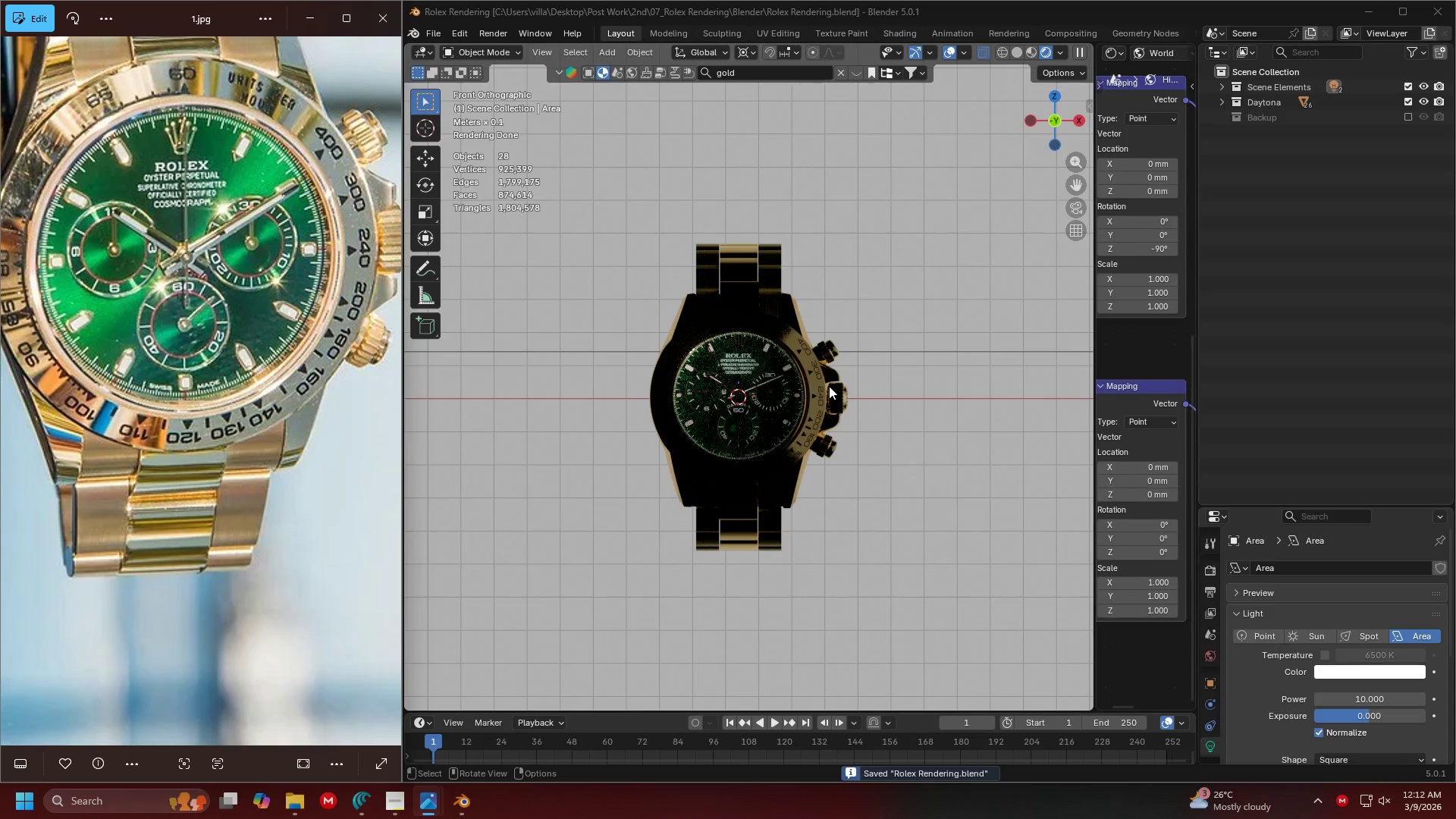 
key(Alt+Tab)
 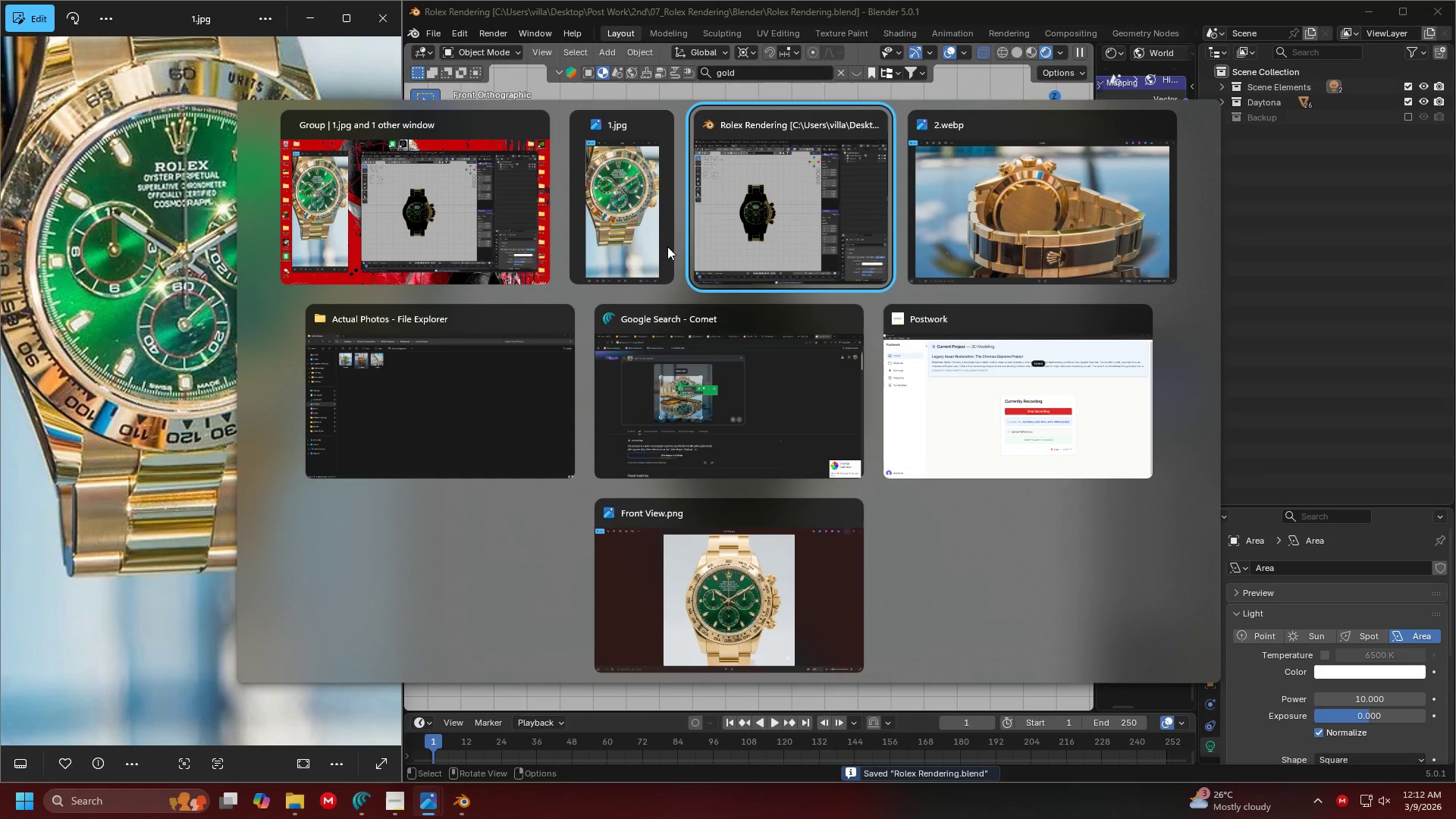 
left_click([655, 235])
 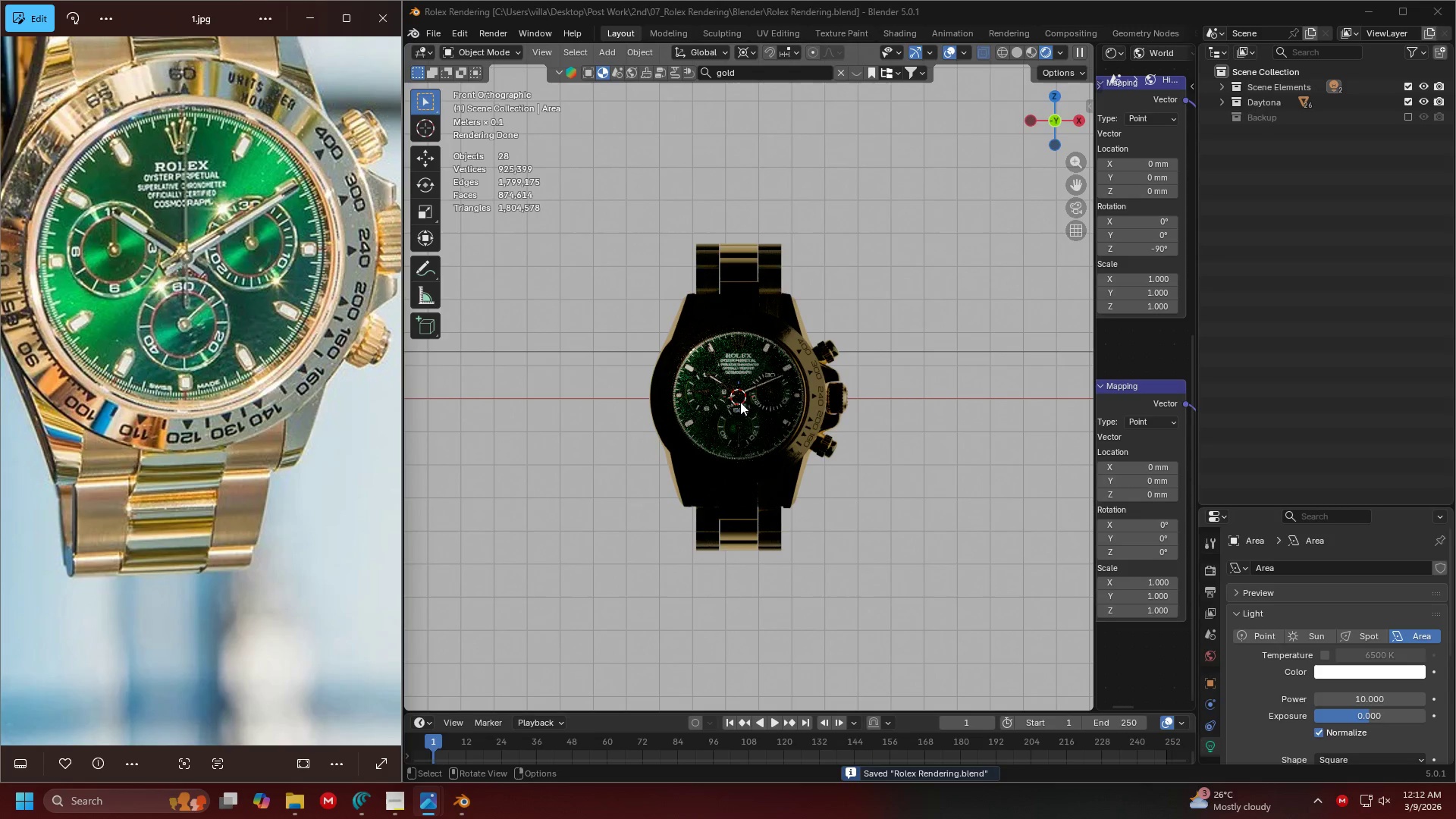 
key(Alt+Tab)
 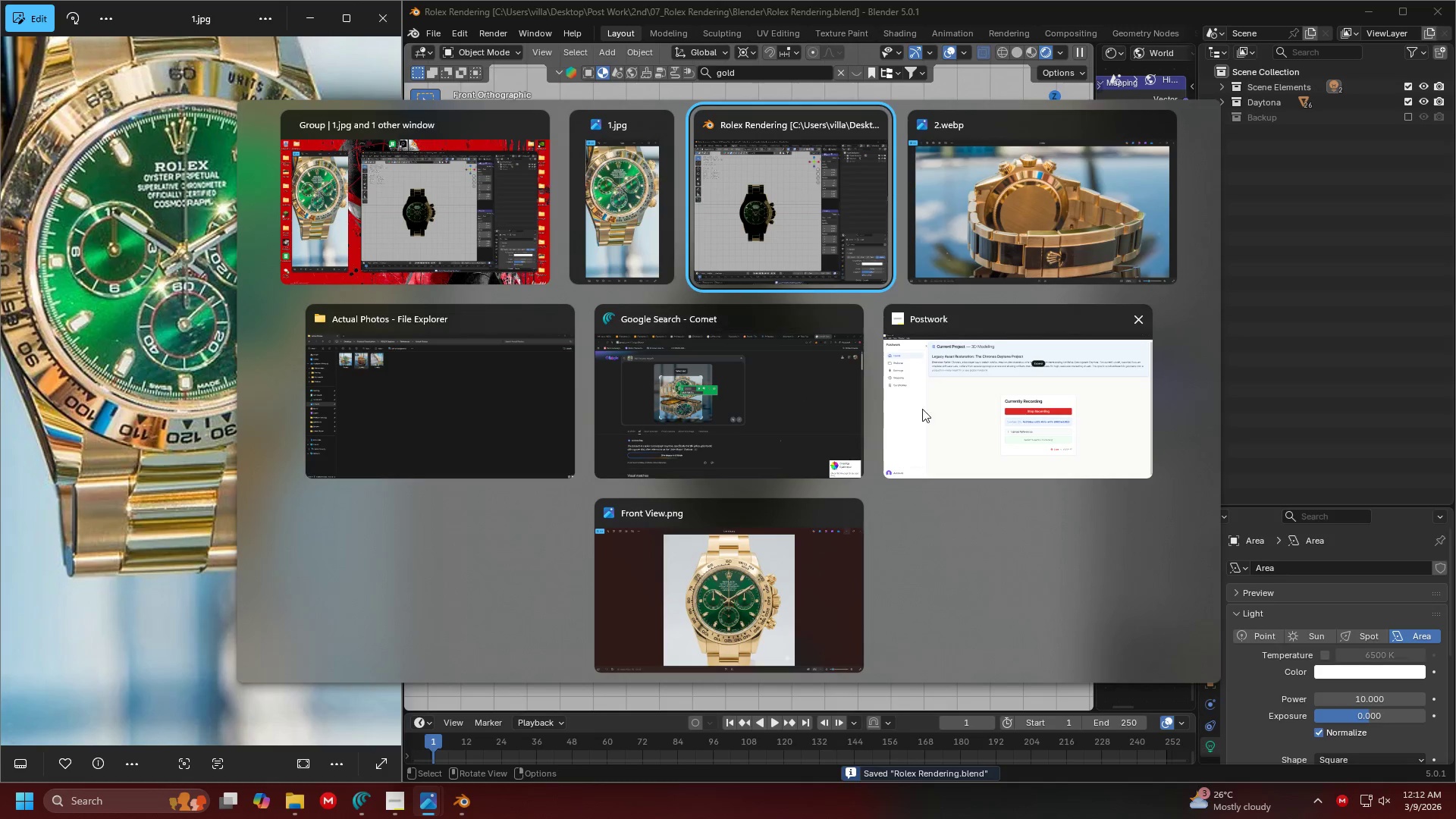 
left_click([961, 397])